 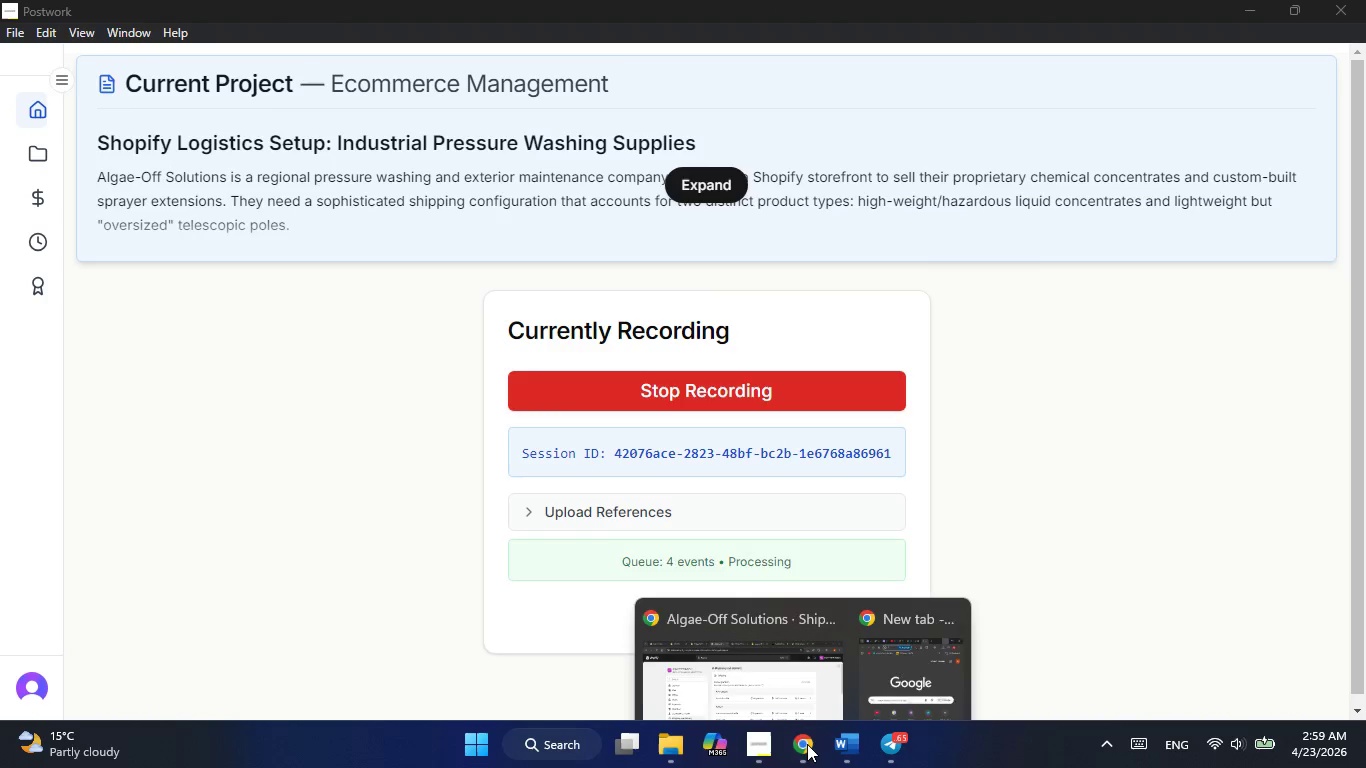 
left_click([782, 656])
 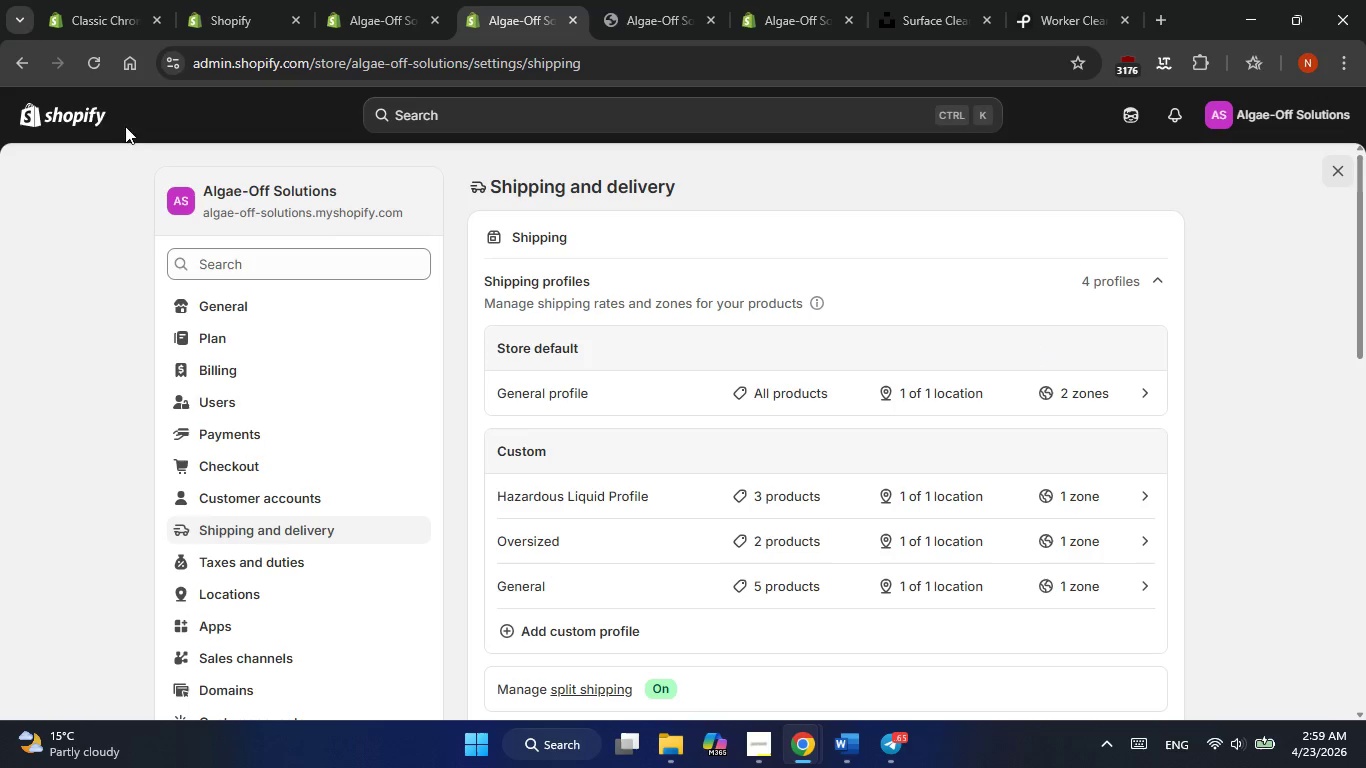 
left_click([59, 112])
 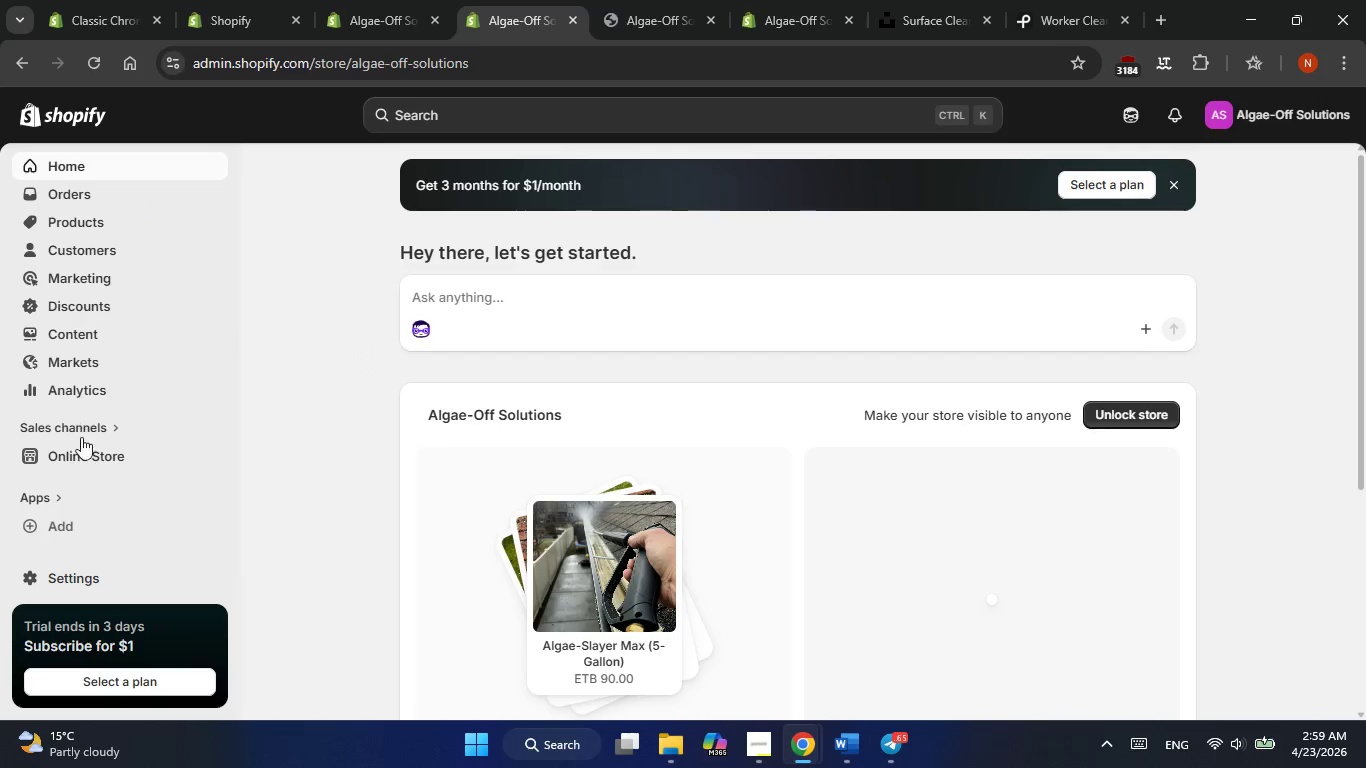 
wait(6.38)
 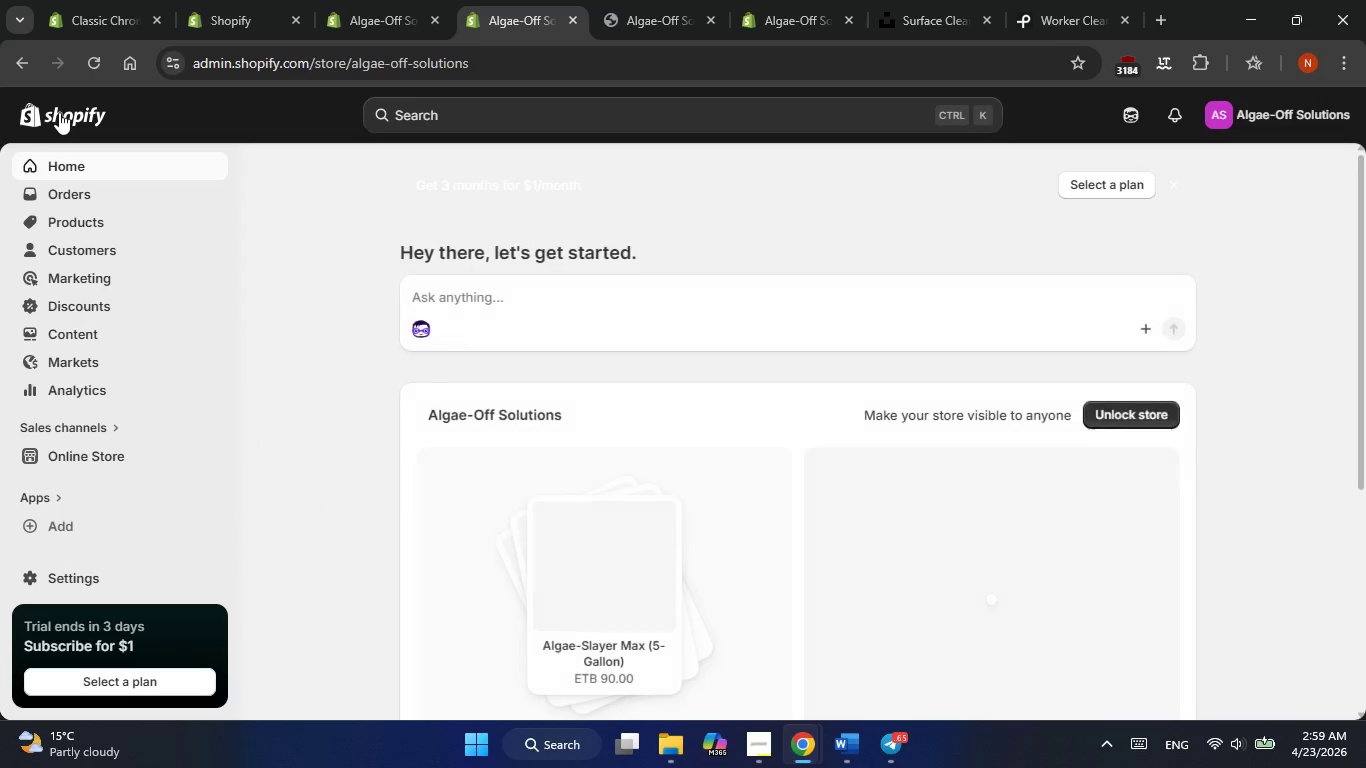 
left_click([91, 217])
 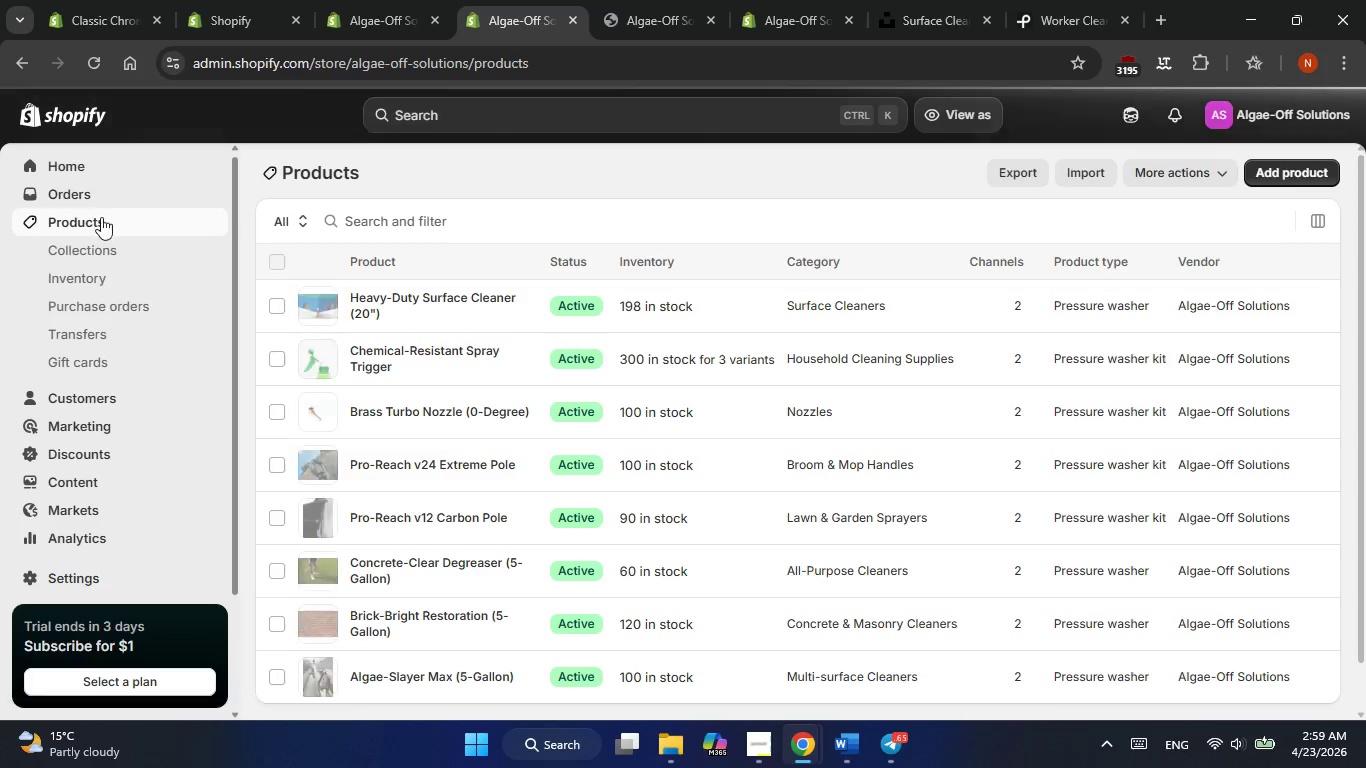 
left_click([1007, 175])
 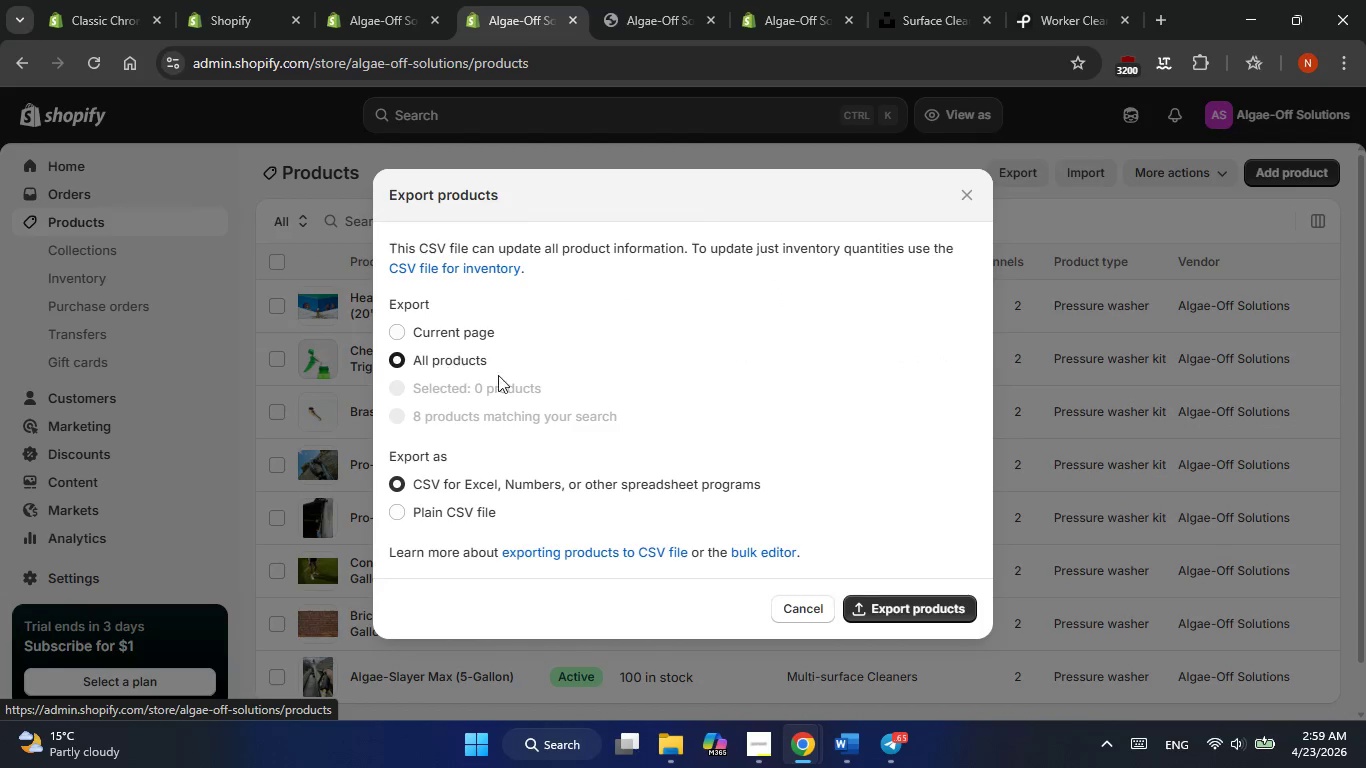 
left_click([940, 599])
 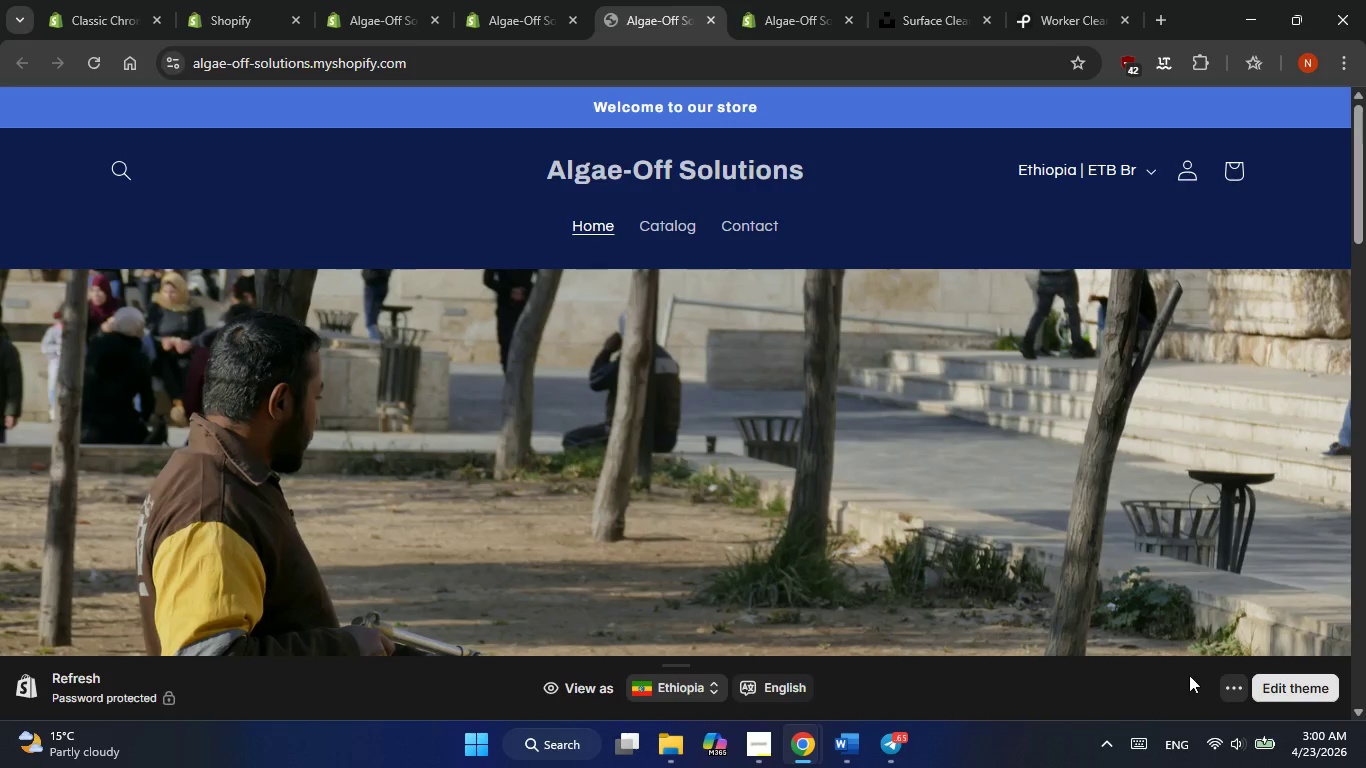 
wait(7.2)
 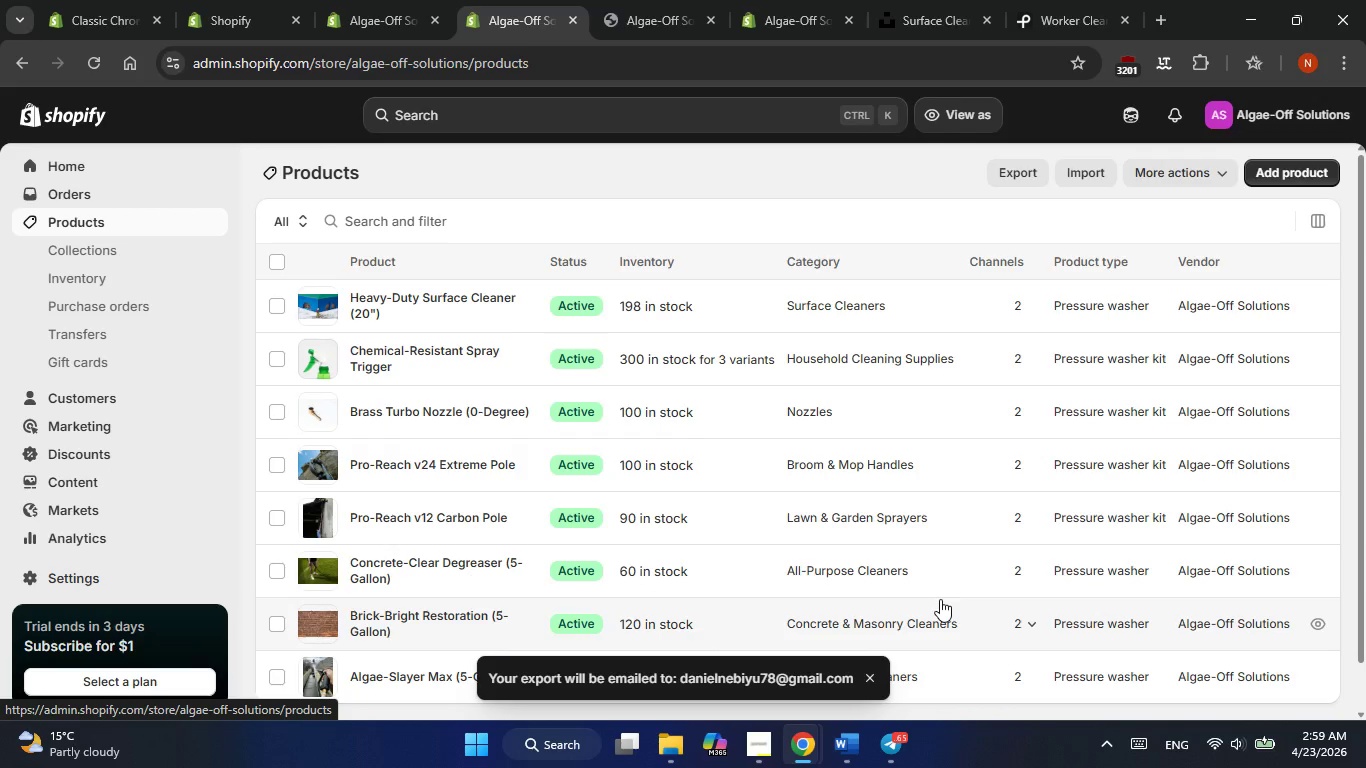 
double_click([757, 60])
 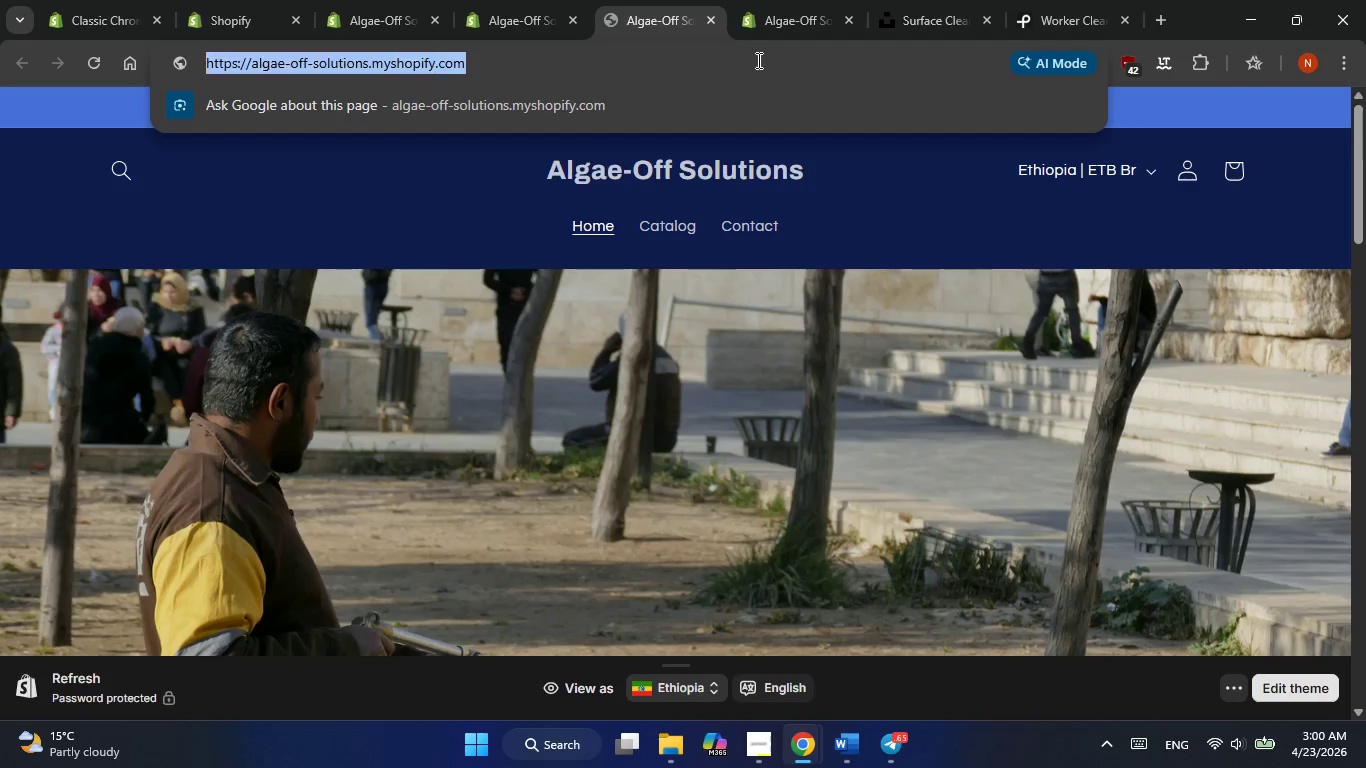 